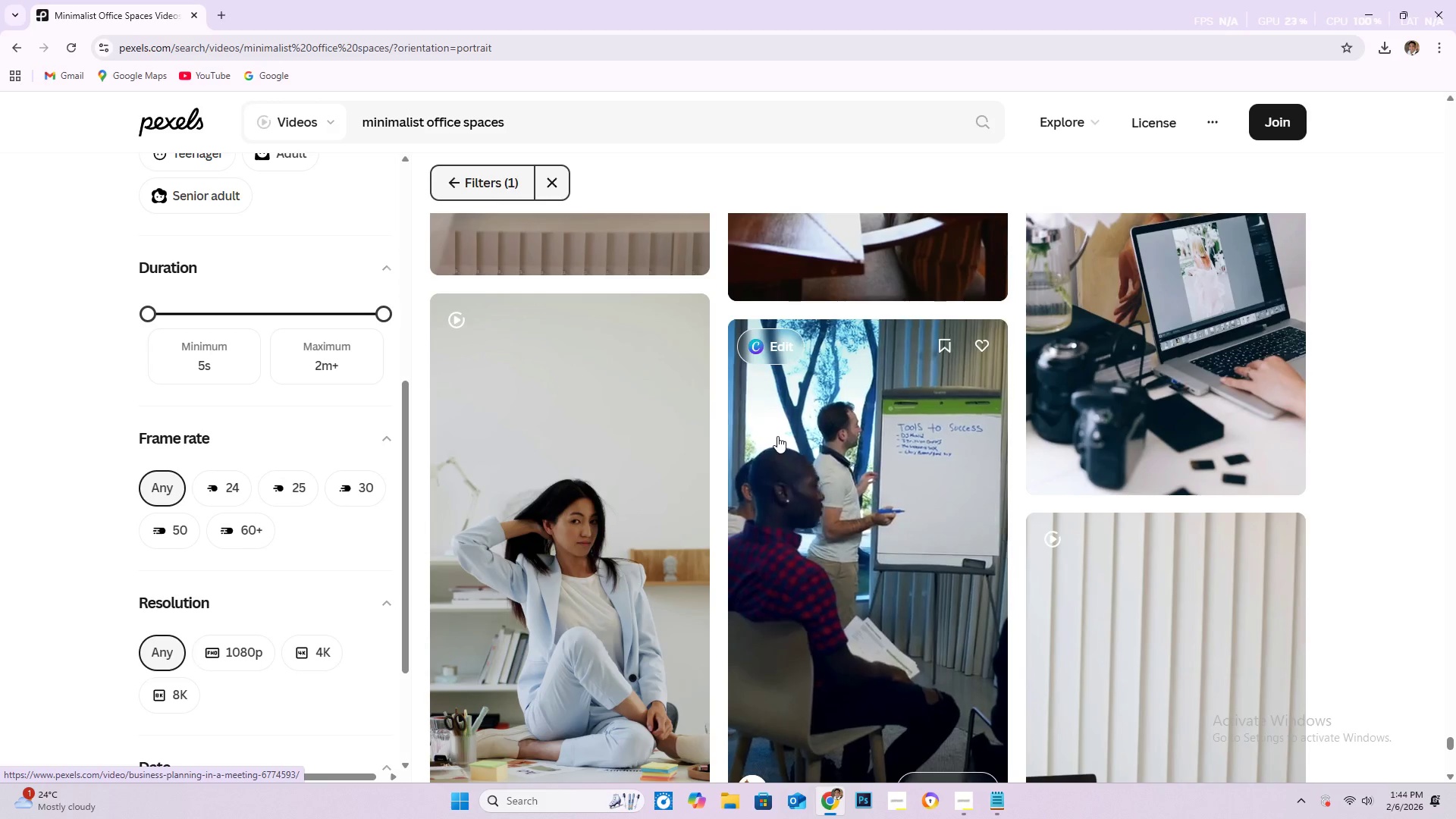 
scroll: coordinate [777, 436], scroll_direction: down, amount: 7.0